 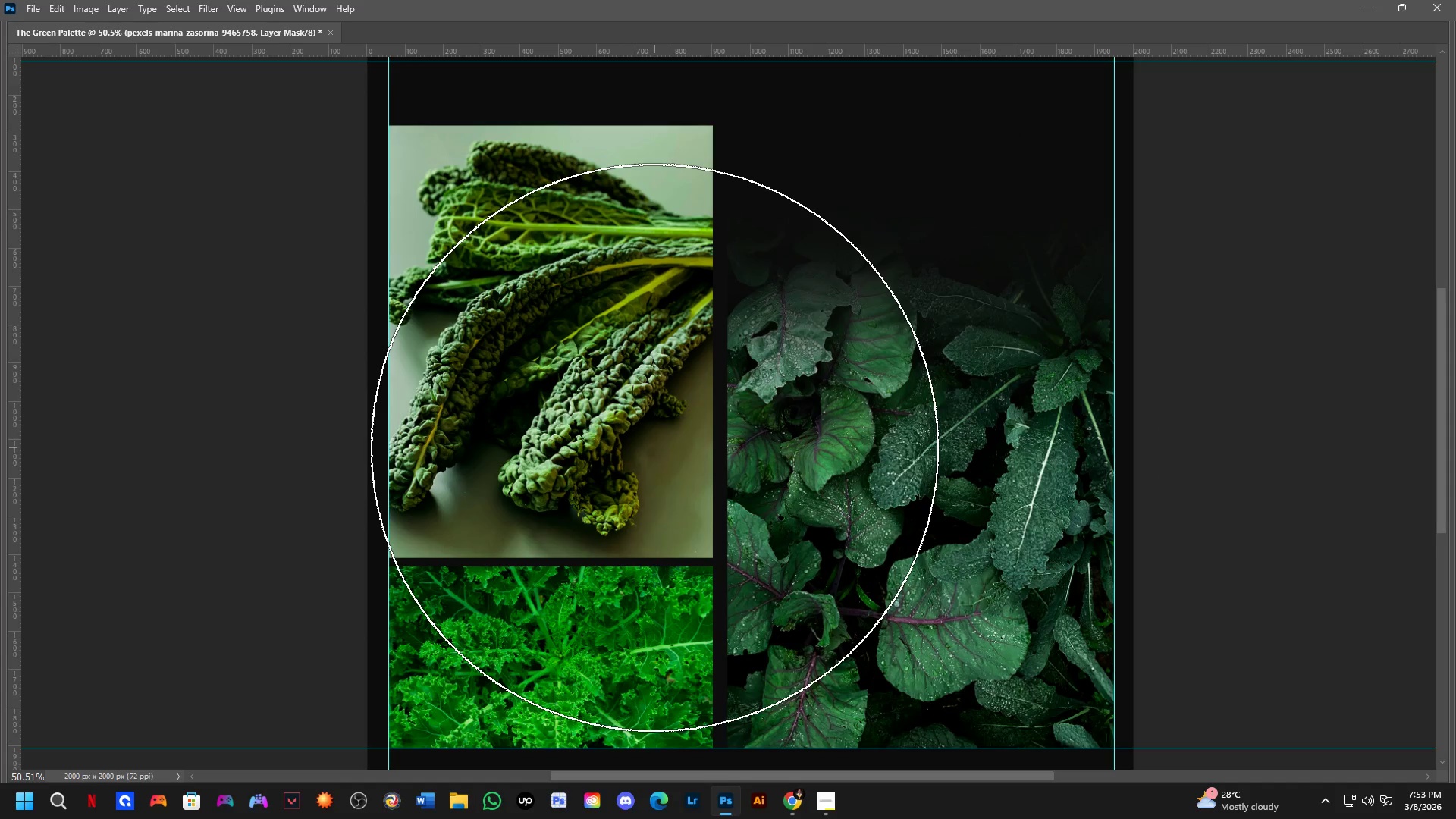 
key(Tab)
 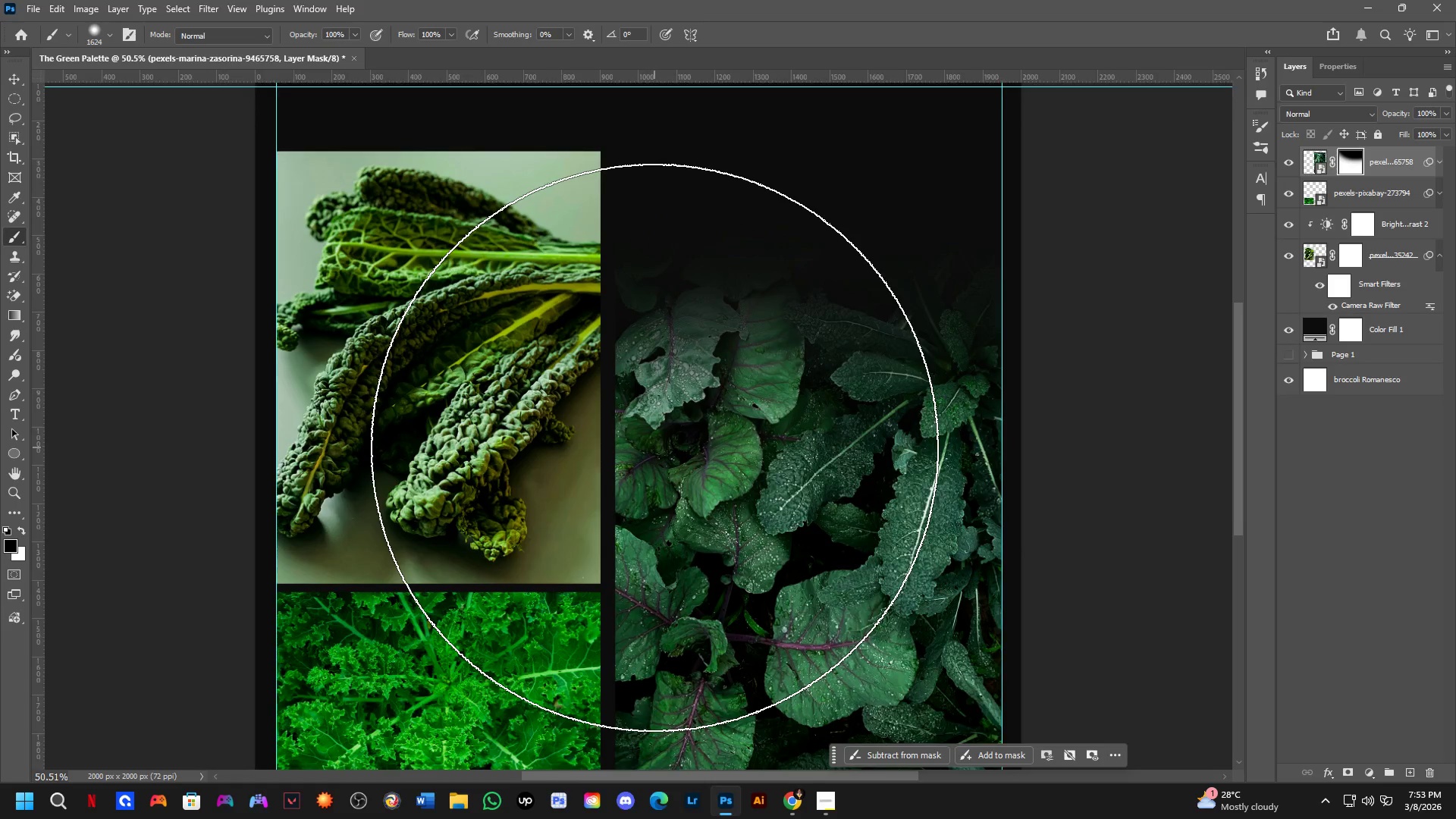 
scroll: coordinate [654, 447], scroll_direction: down, amount: 2.0
 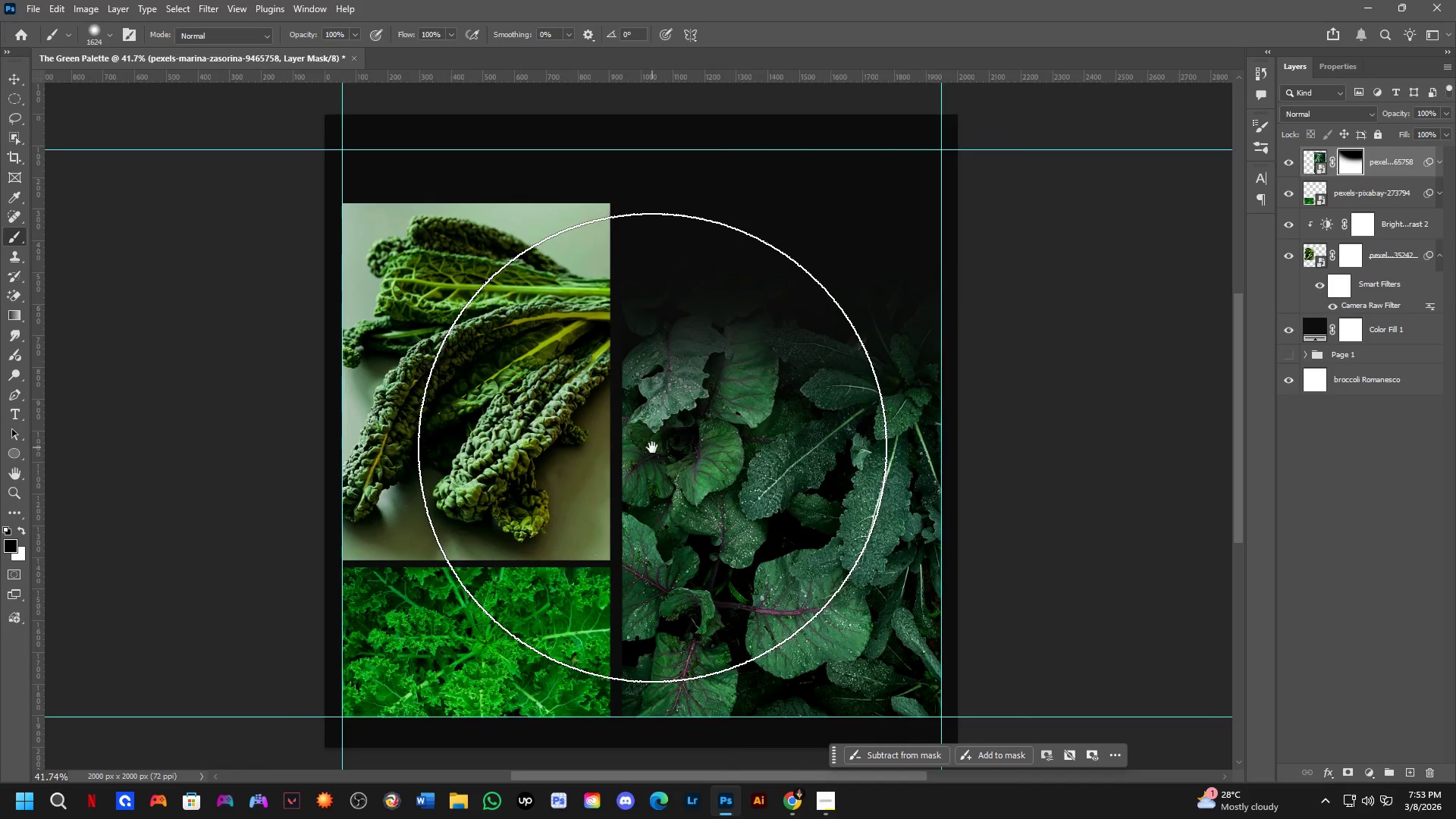 
hold_key(key=Space, duration=0.59)
 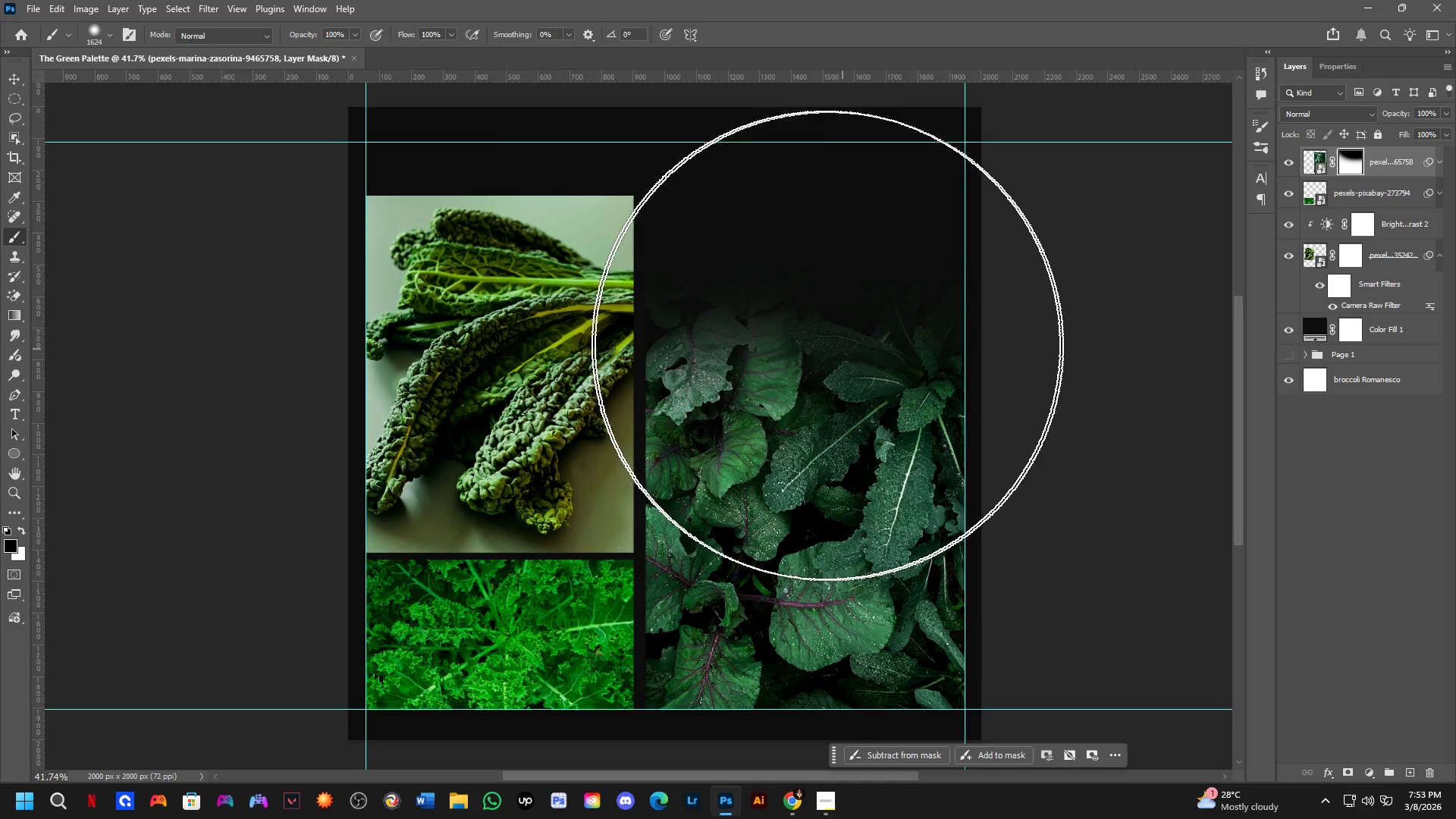 
left_click_drag(start_coordinate=[645, 450], to_coordinate=[669, 442])
 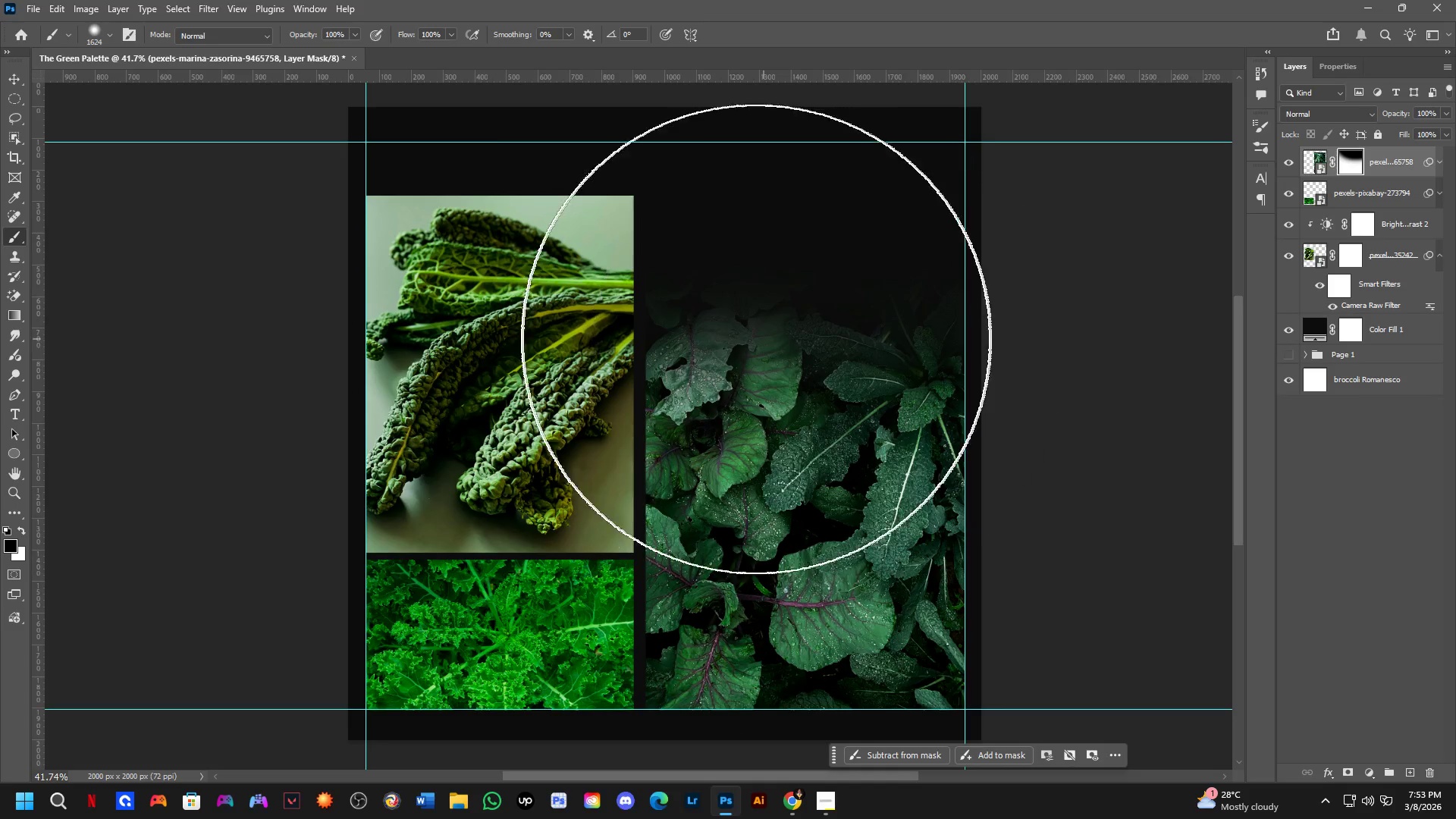 
hold_key(key=ControlLeft, duration=0.86)
 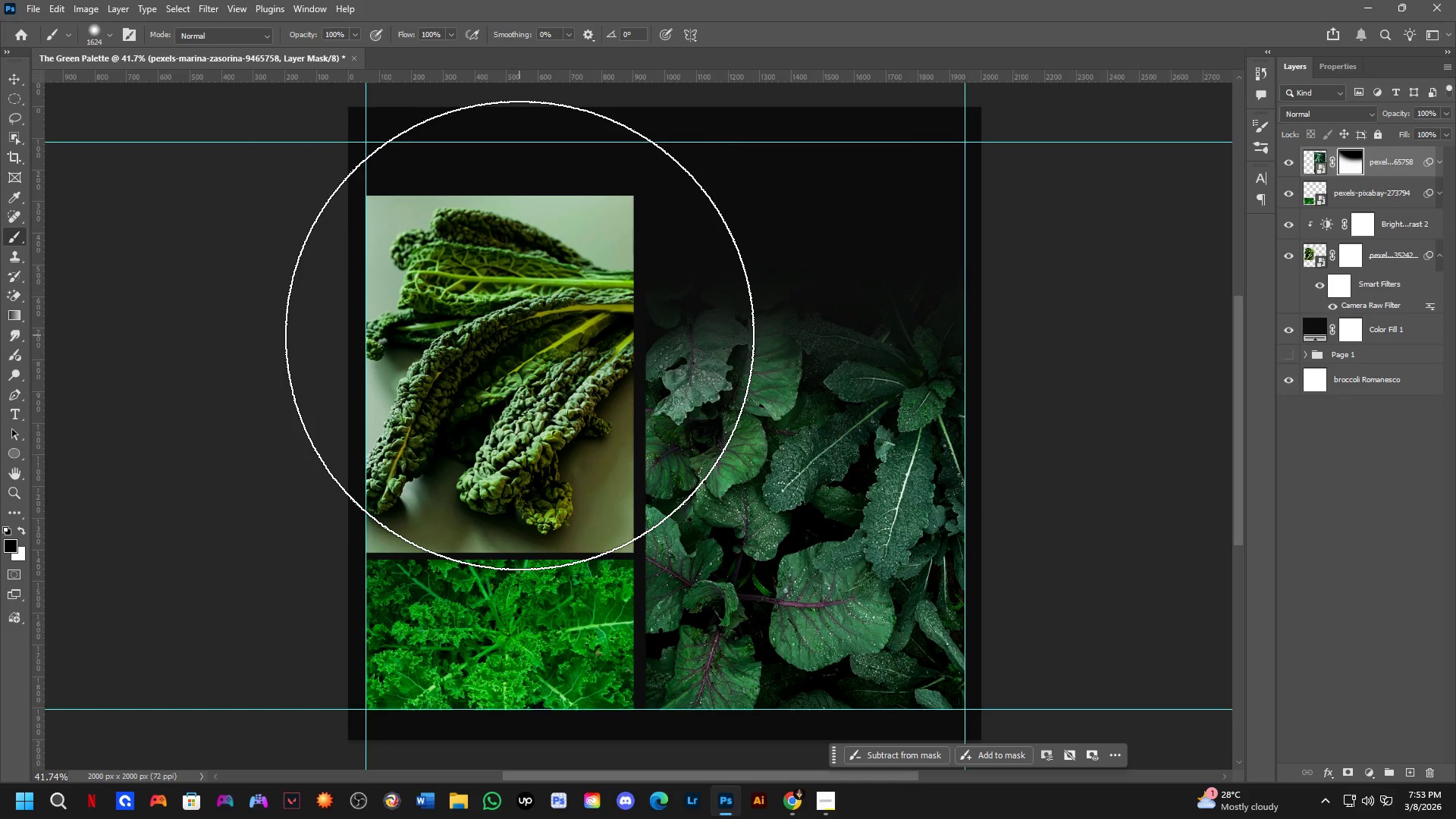 
wait(28.77)
 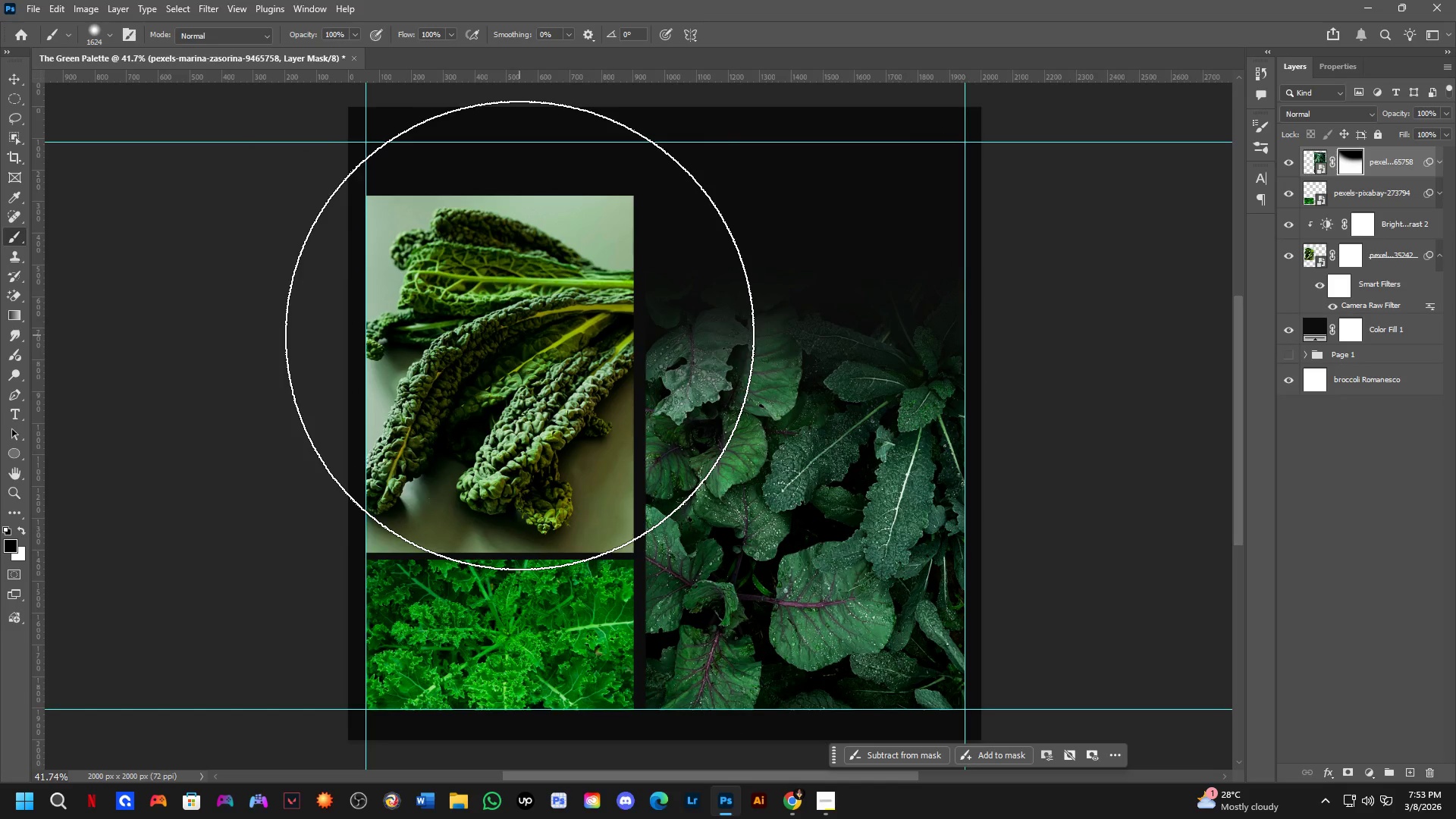 
scroll: coordinate [541, 315], scroll_direction: down, amount: 5.0
 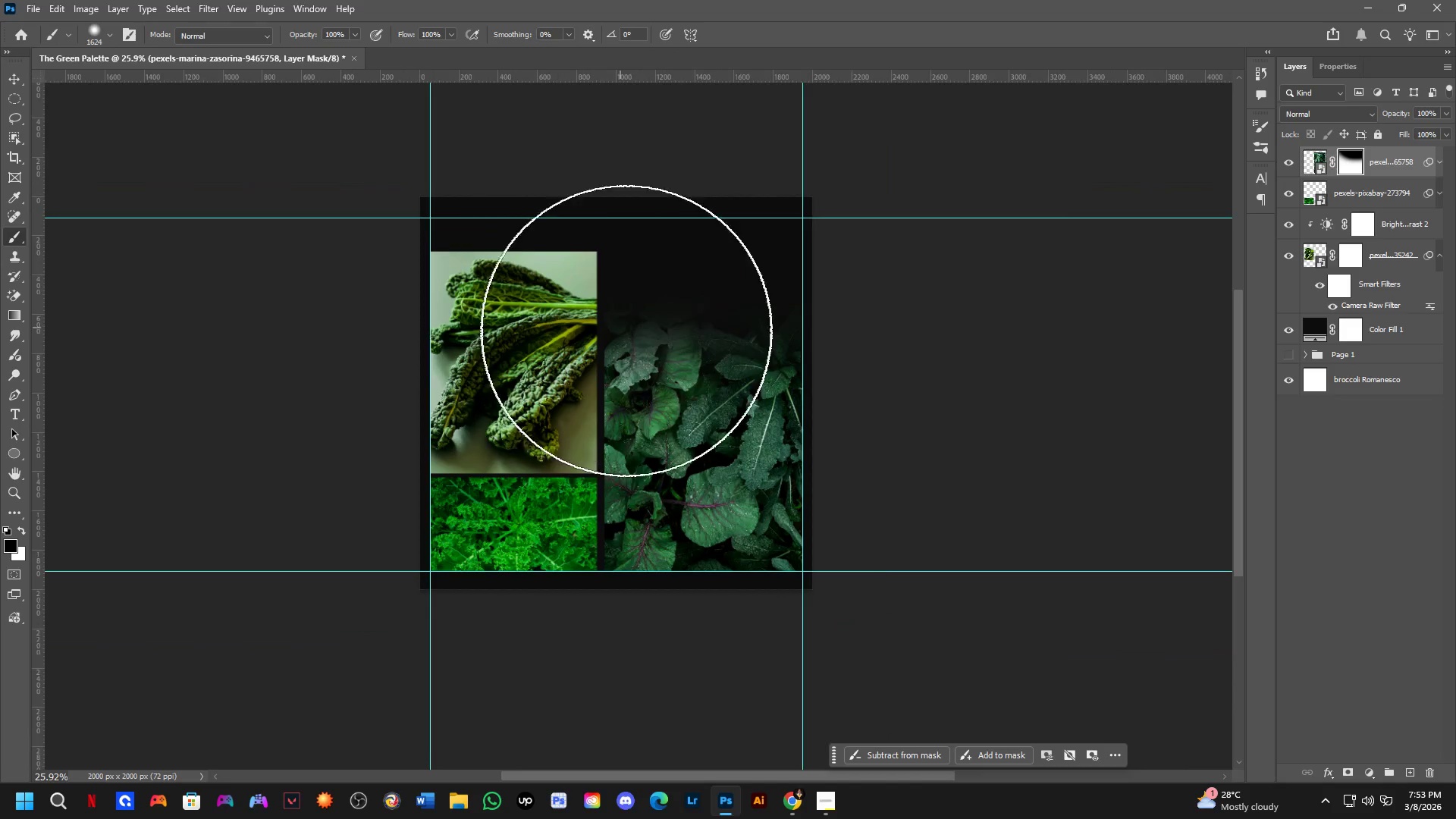 
hold_key(key=Space, duration=0.44)
 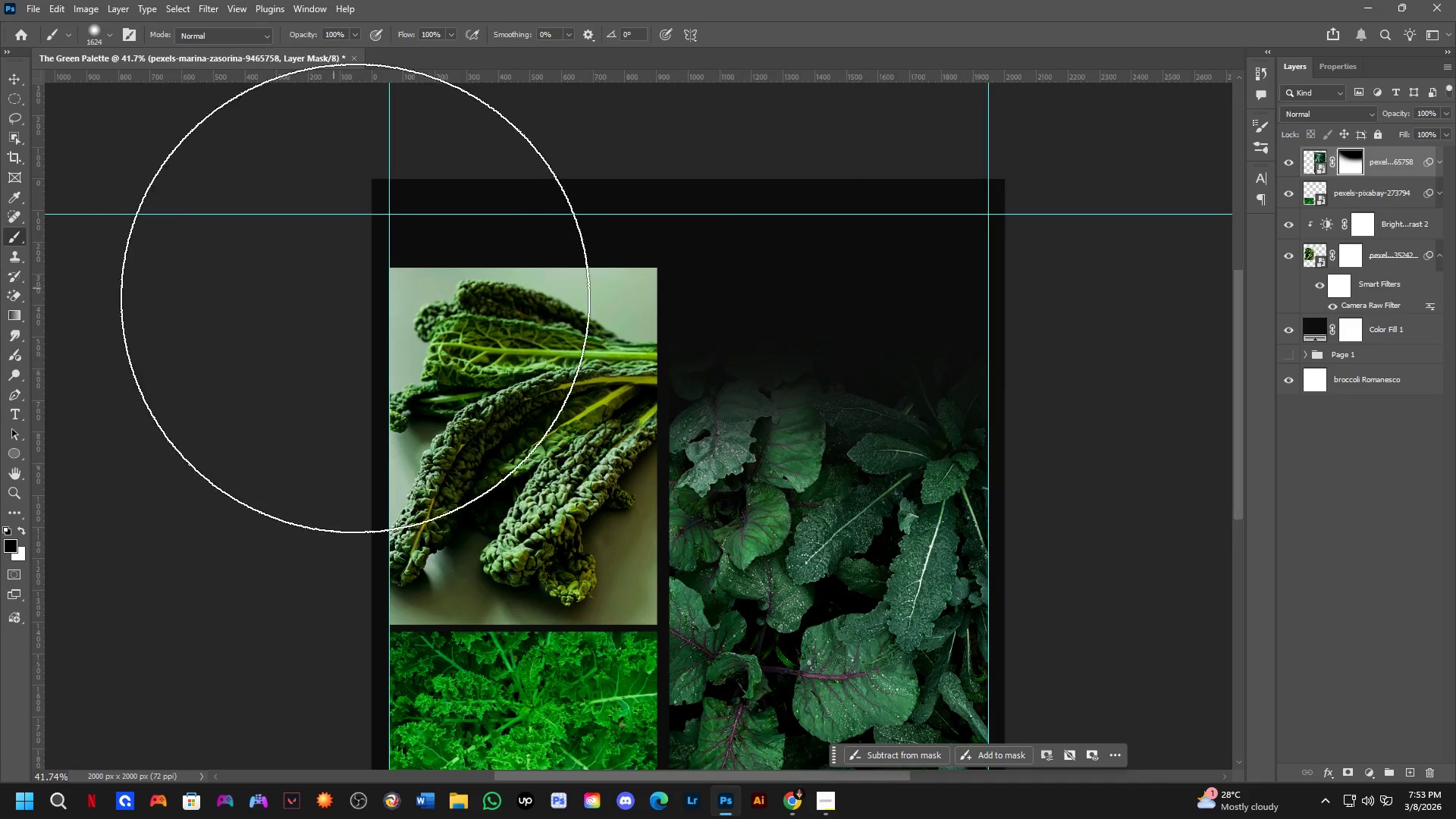 
left_click_drag(start_coordinate=[640, 350], to_coordinate=[650, 388])
 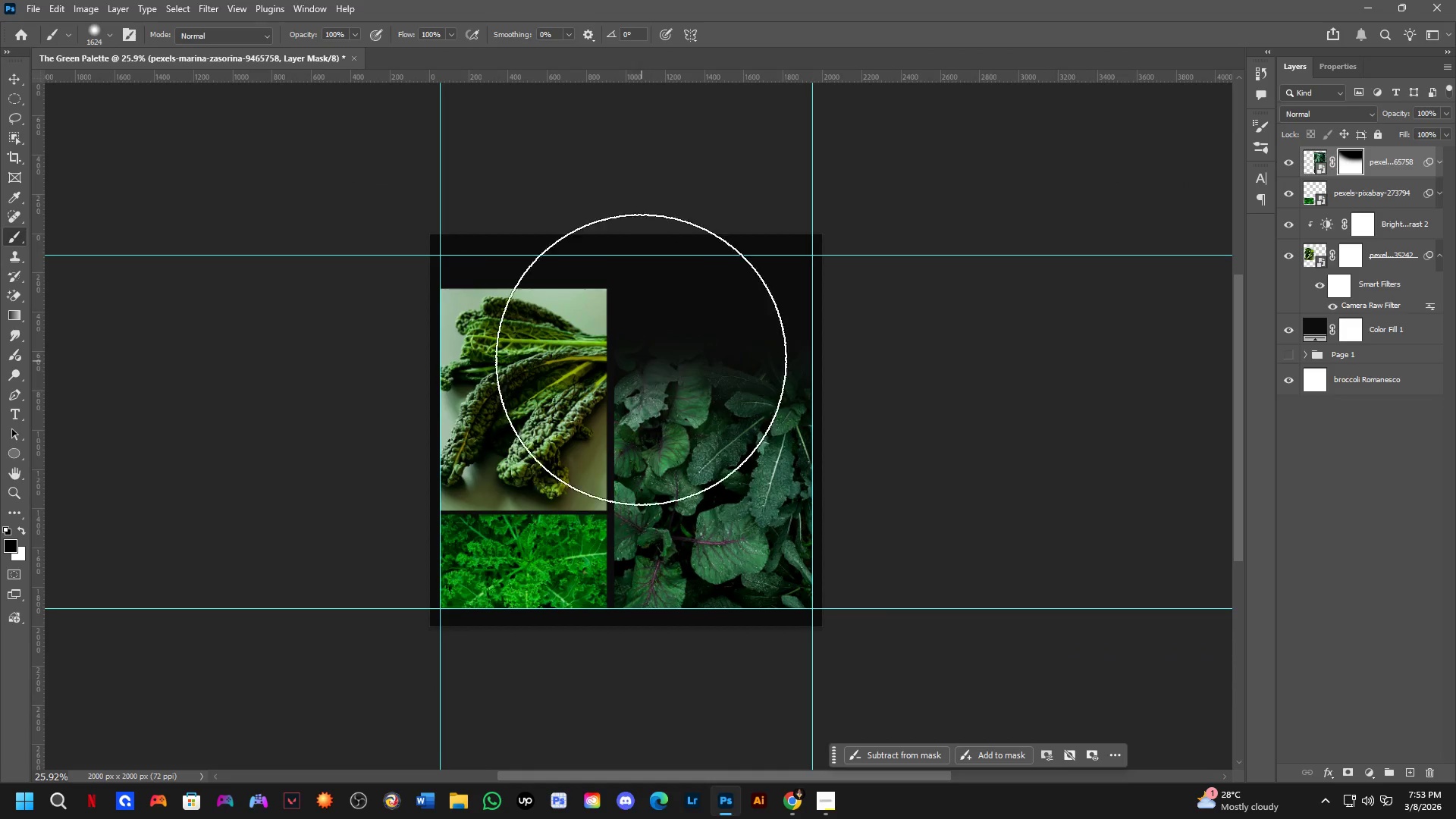 
scroll: coordinate [464, 315], scroll_direction: up, amount: 9.0
 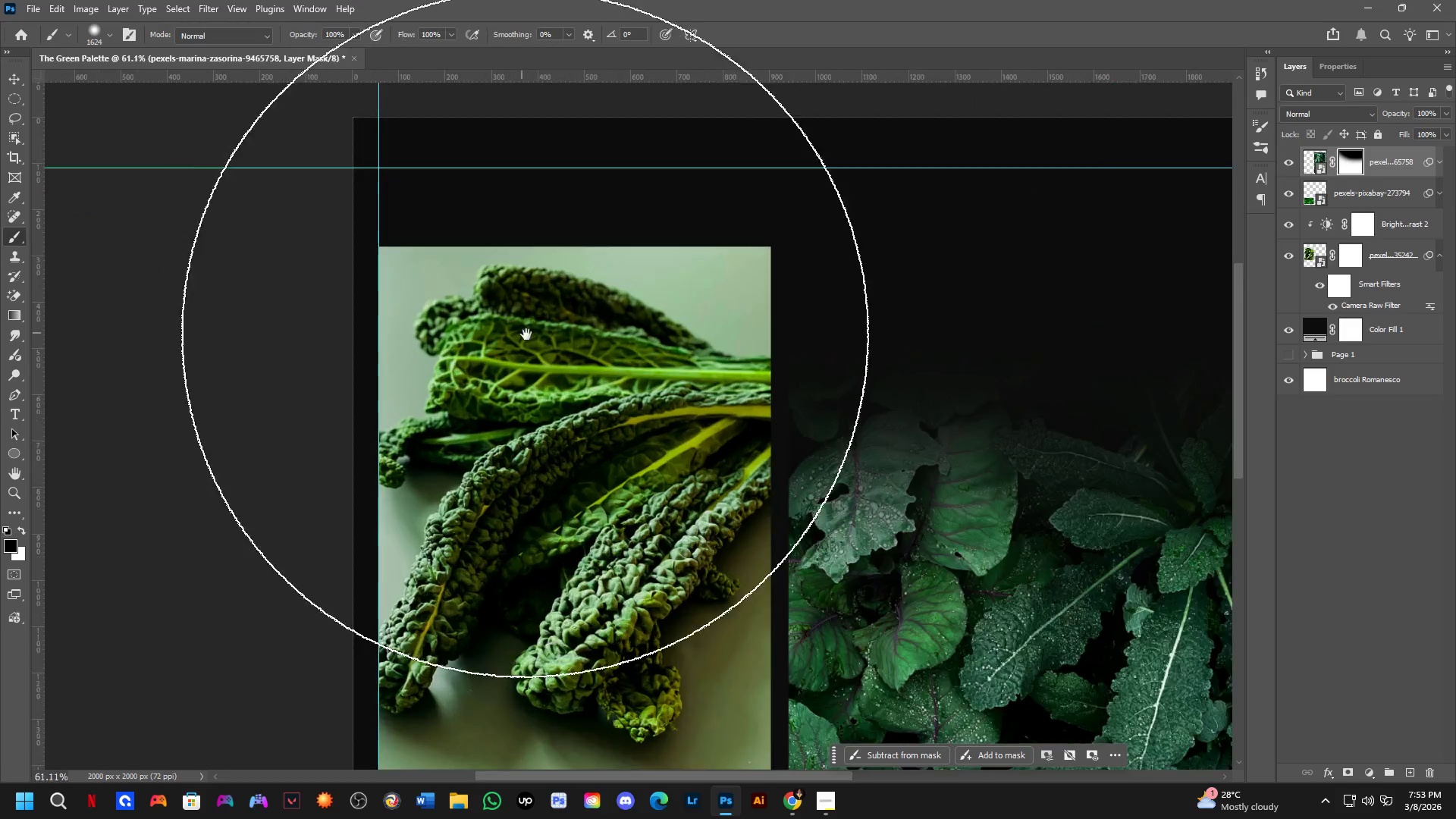 
hold_key(key=Space, duration=0.5)
 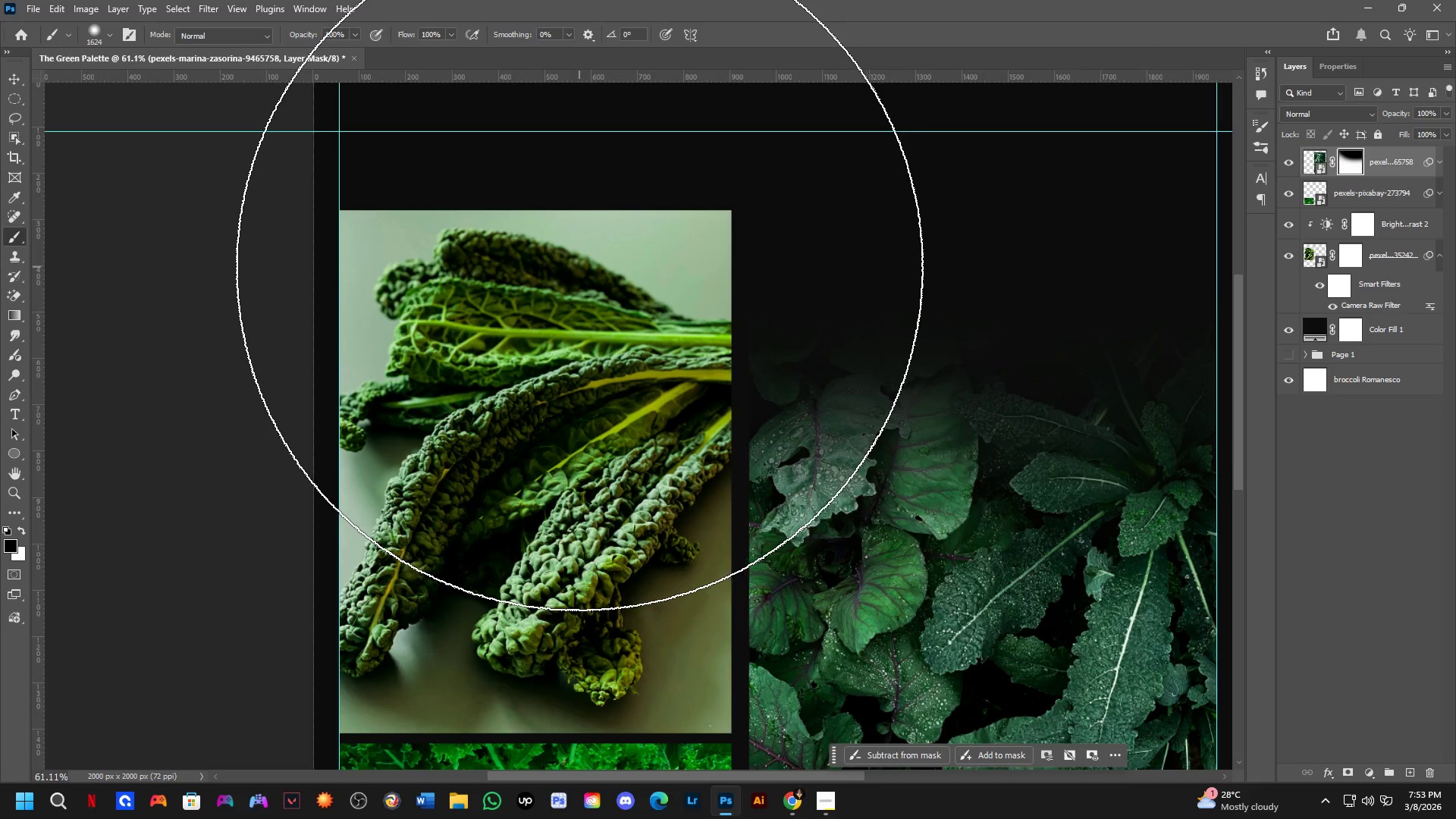 
left_click_drag(start_coordinate=[544, 335], to_coordinate=[504, 299])
 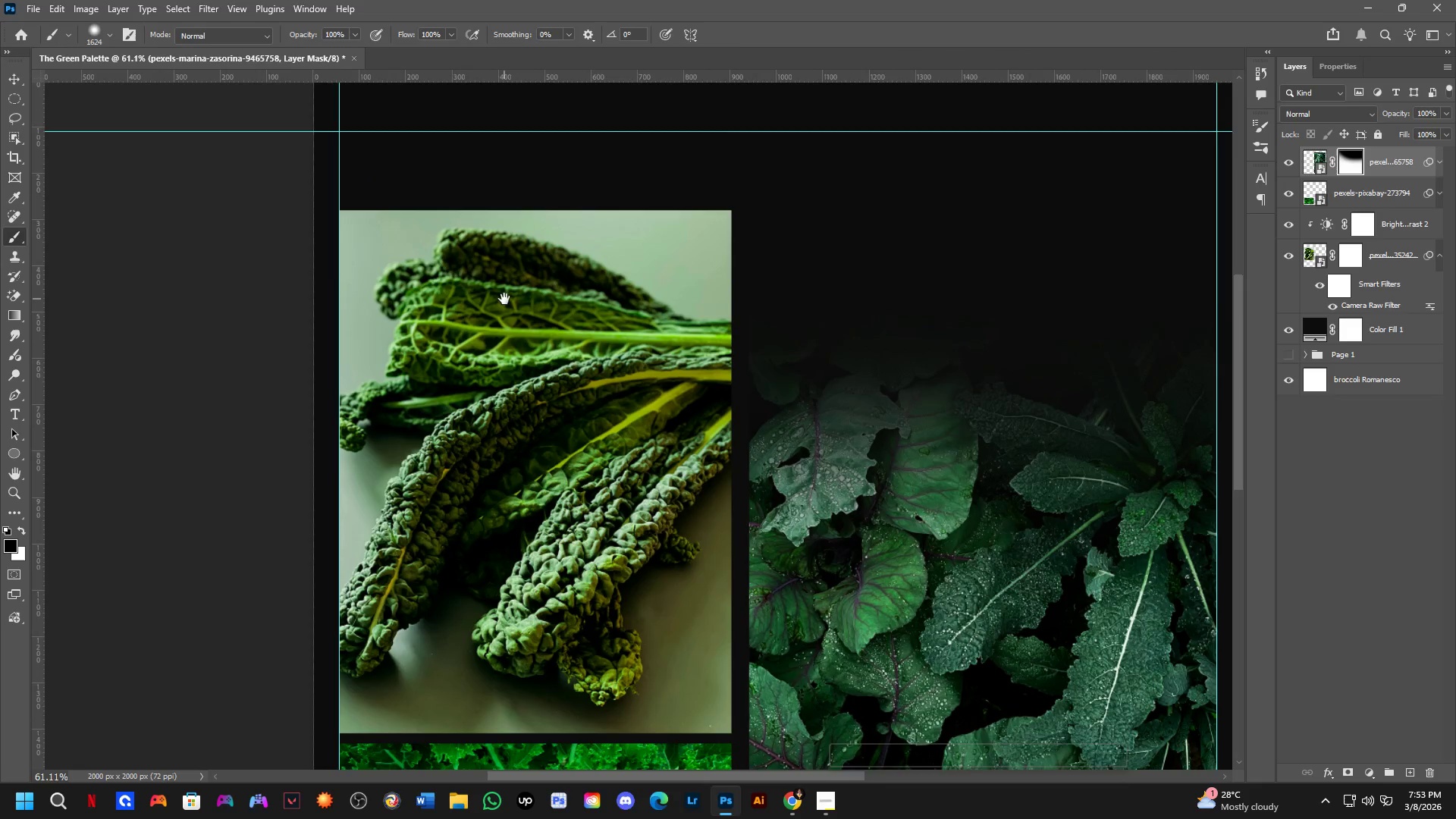 
hold_key(key=Space, duration=10.69)
 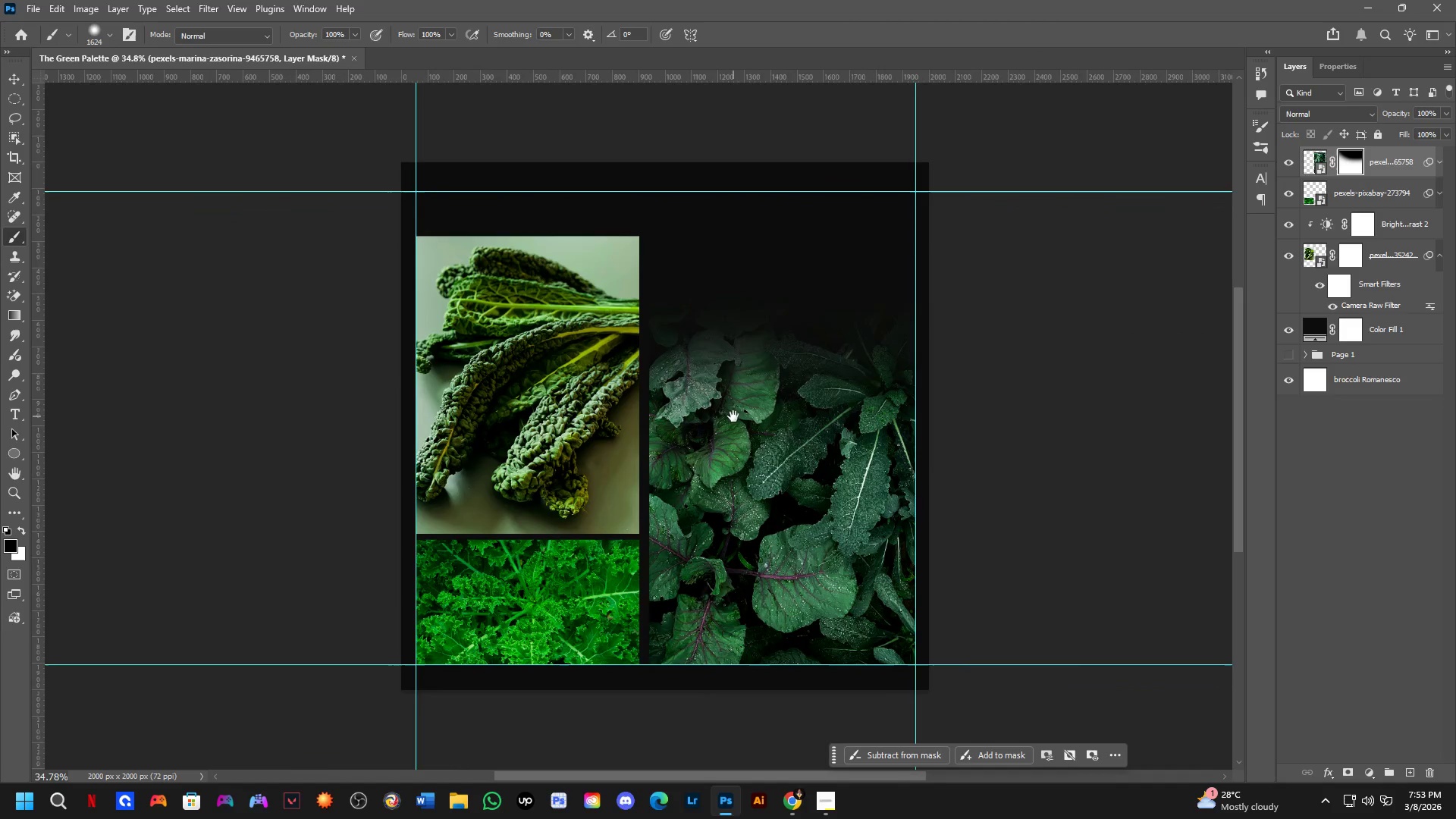 
scroll: coordinate [650, 350], scroll_direction: down, amount: 6.0
 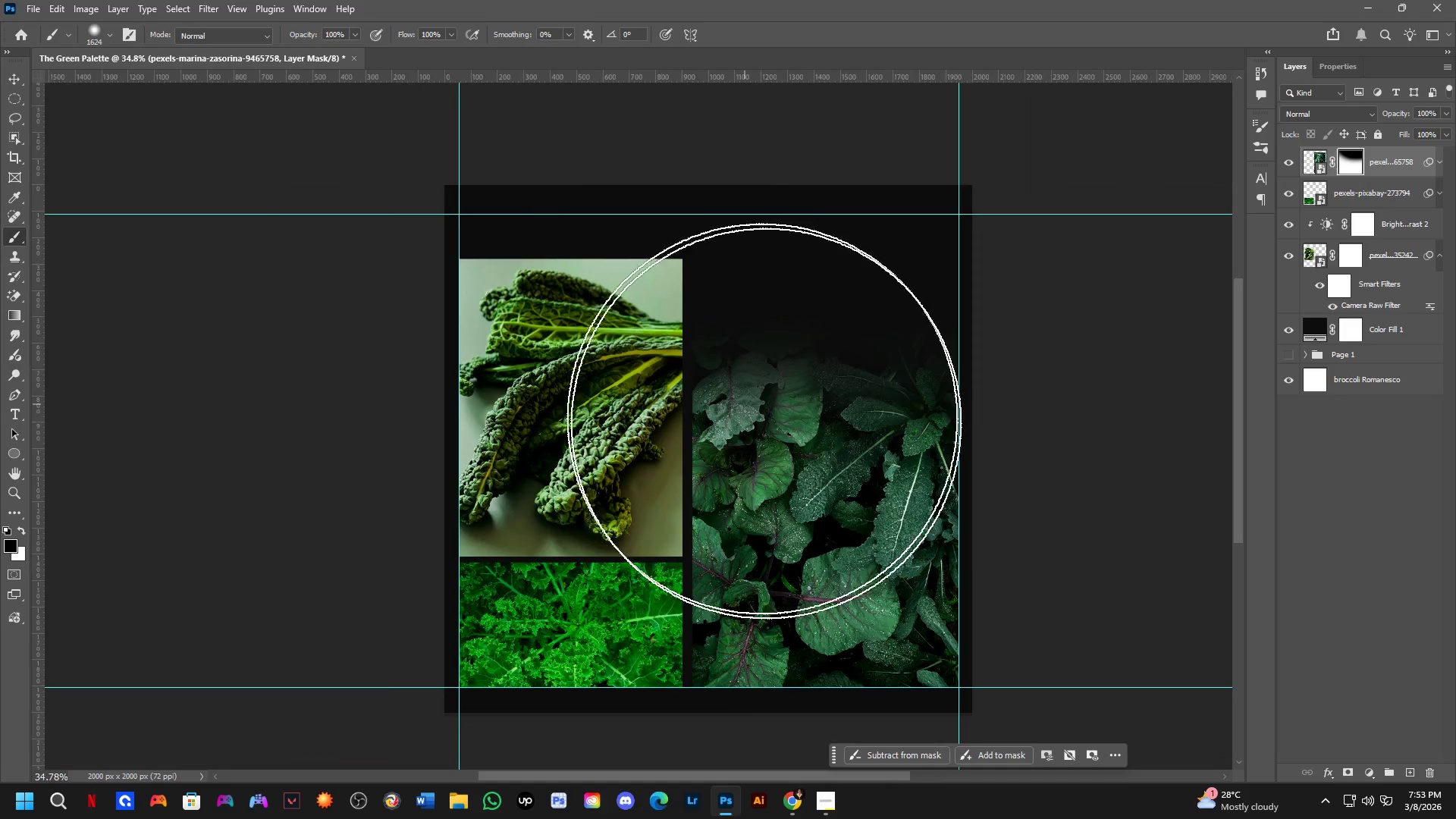 
hold_key(key=Space, duration=0.5)
 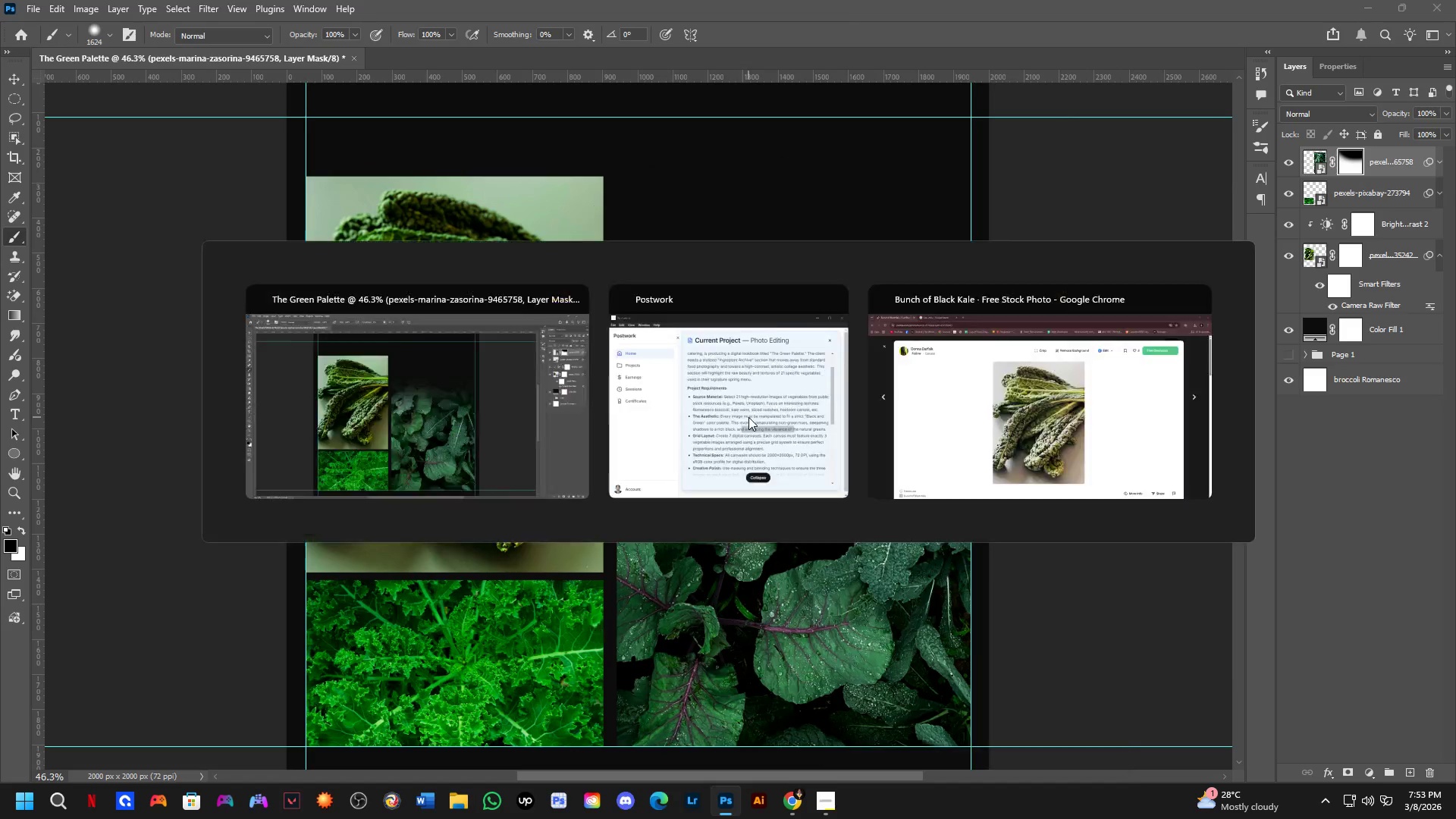 
left_click_drag(start_coordinate=[777, 439], to_coordinate=[734, 416])
 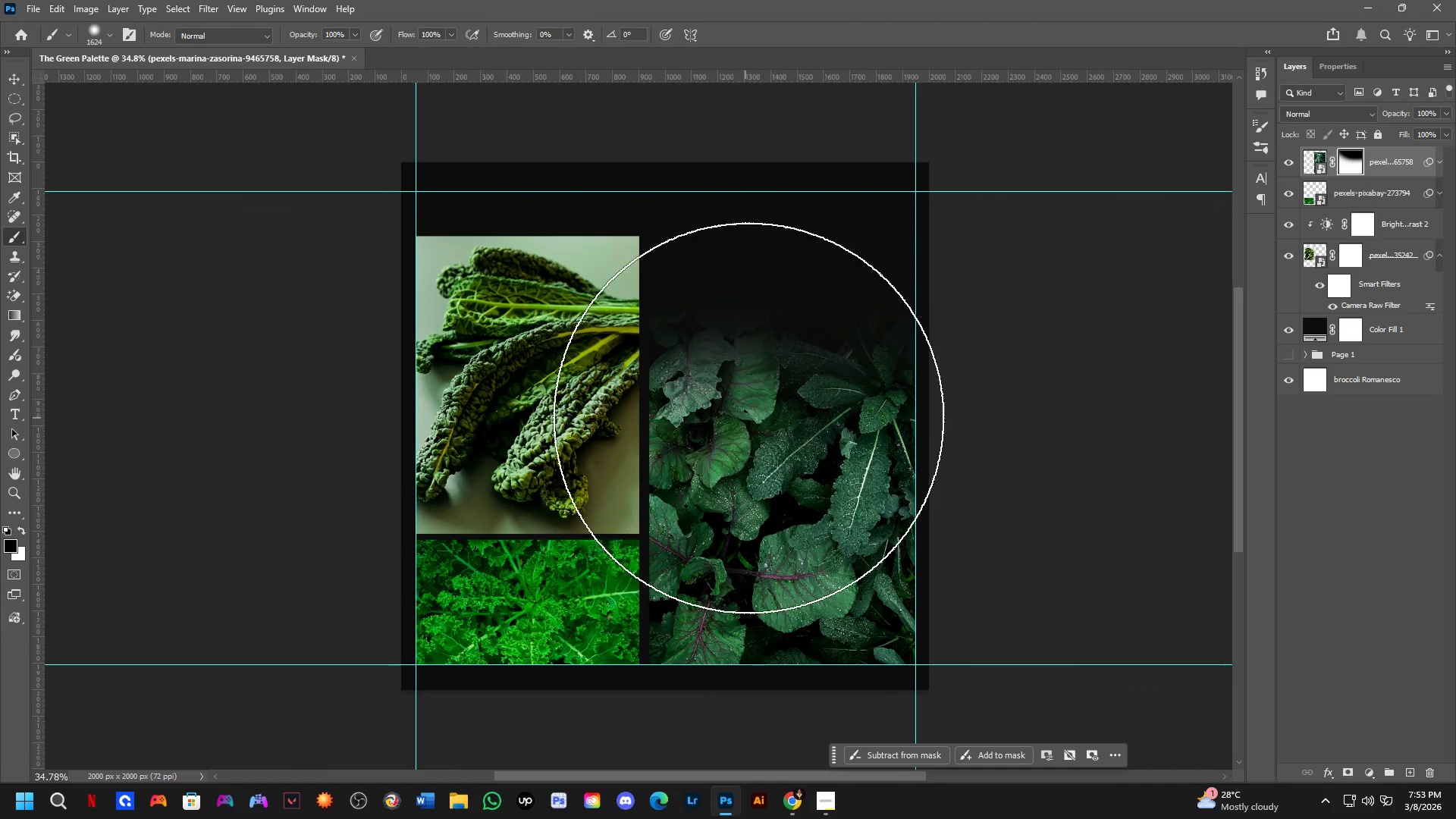 
scroll: coordinate [748, 418], scroll_direction: up, amount: 3.0
 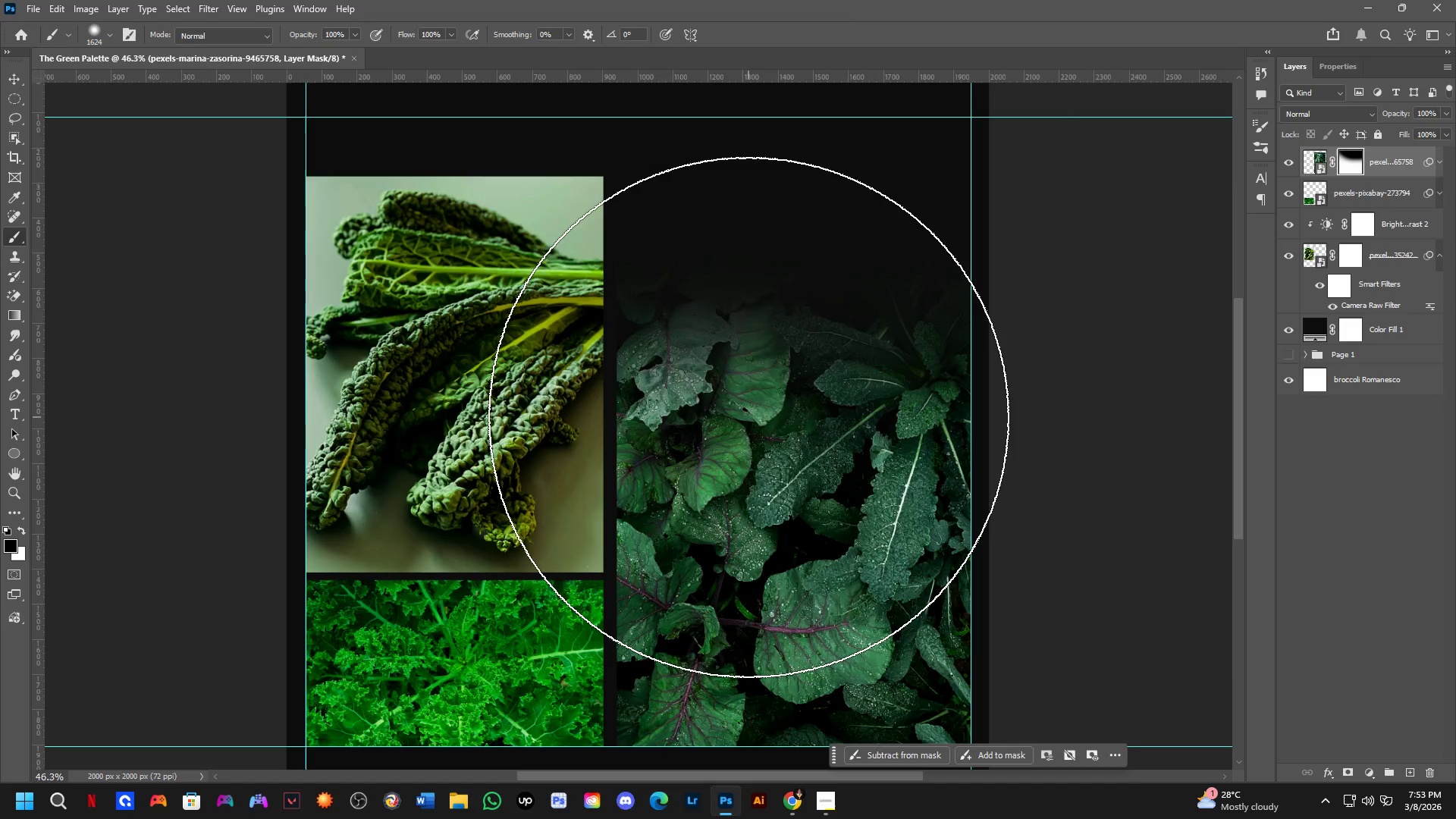 
key(Alt+AltLeft)
 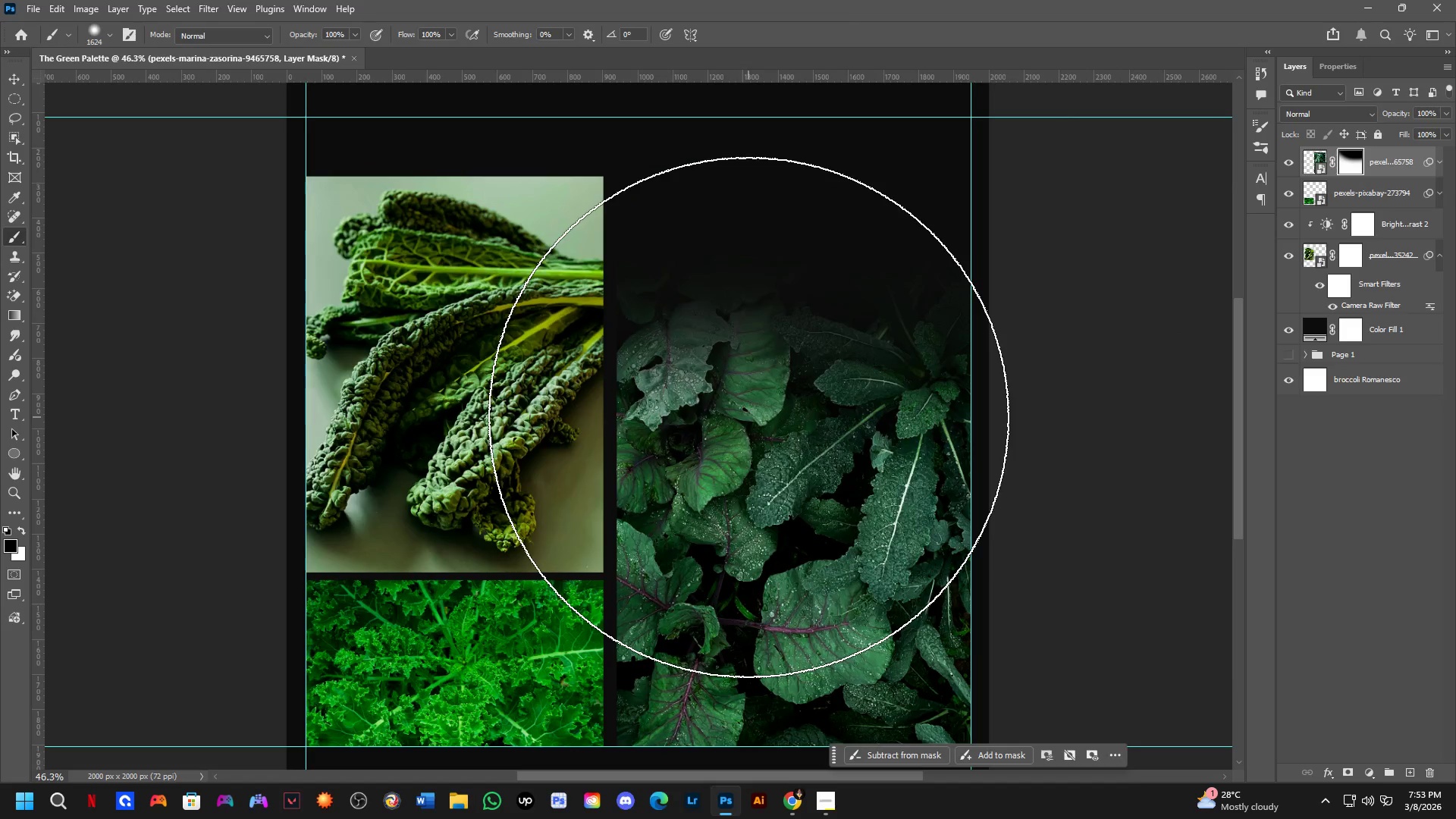 
key(Alt+Tab)